 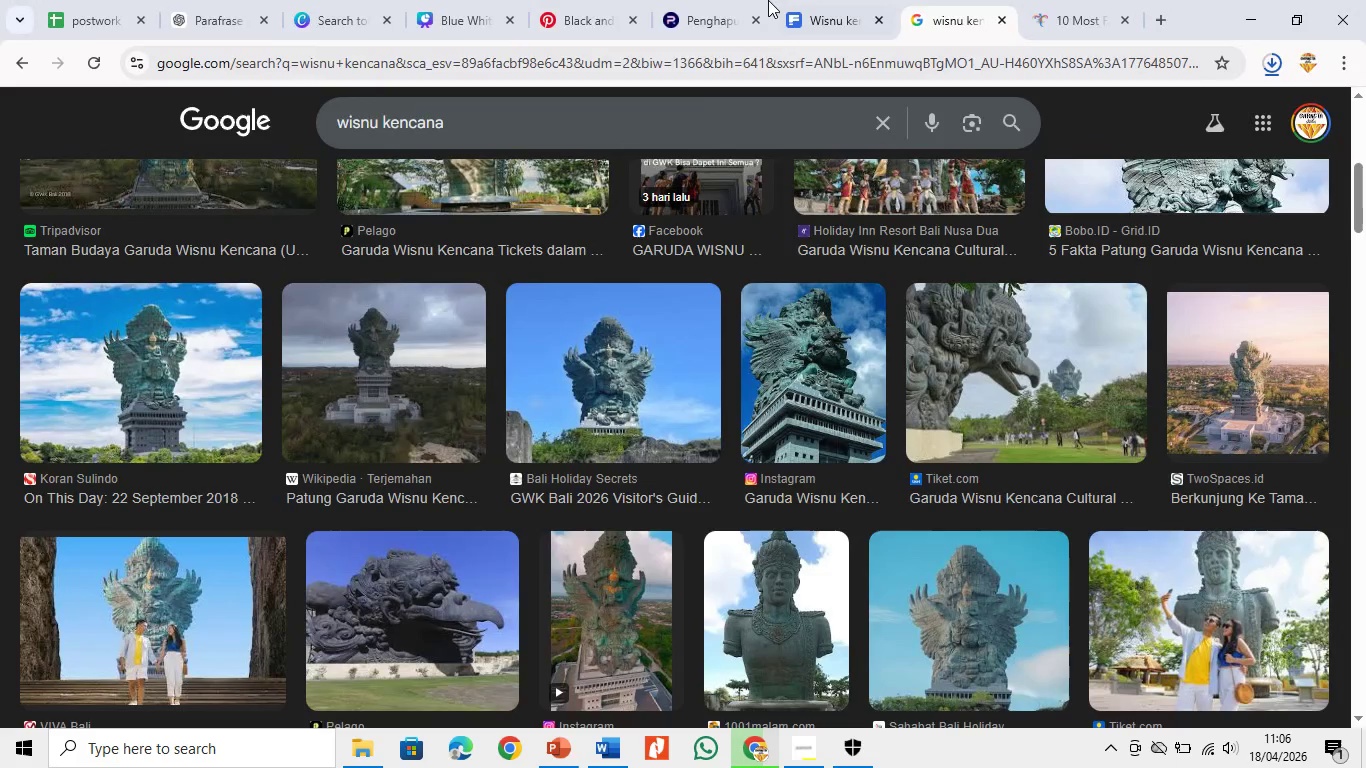 
left_click([451, 17])
 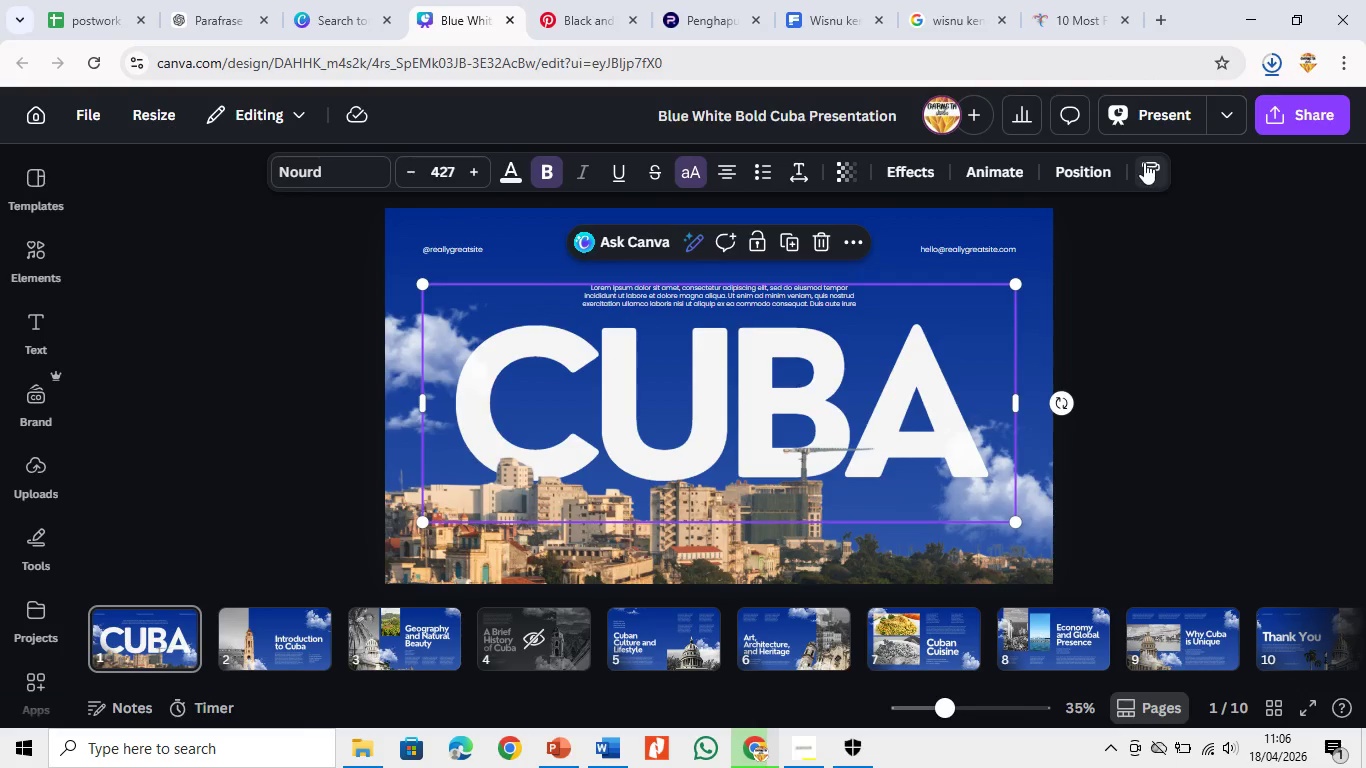 
left_click([1247, 16])
 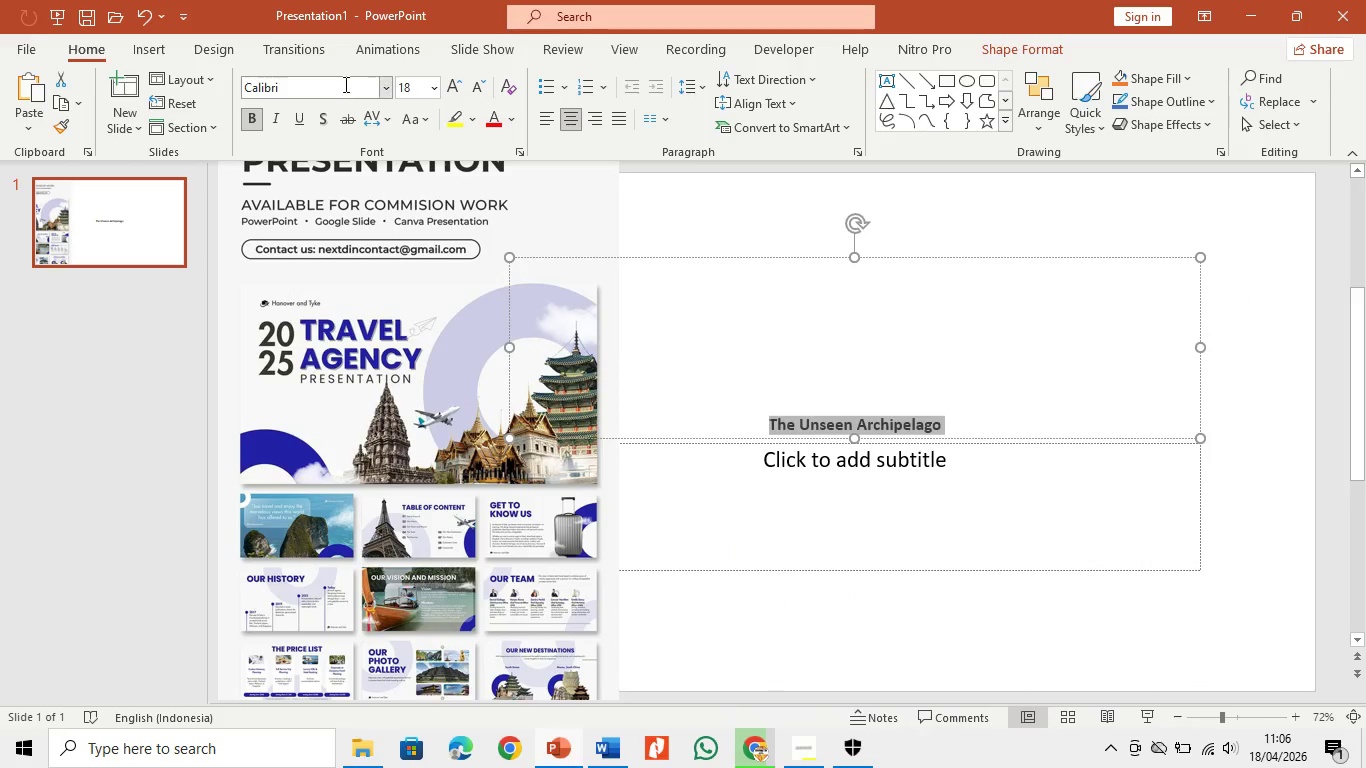 
left_click([342, 82])
 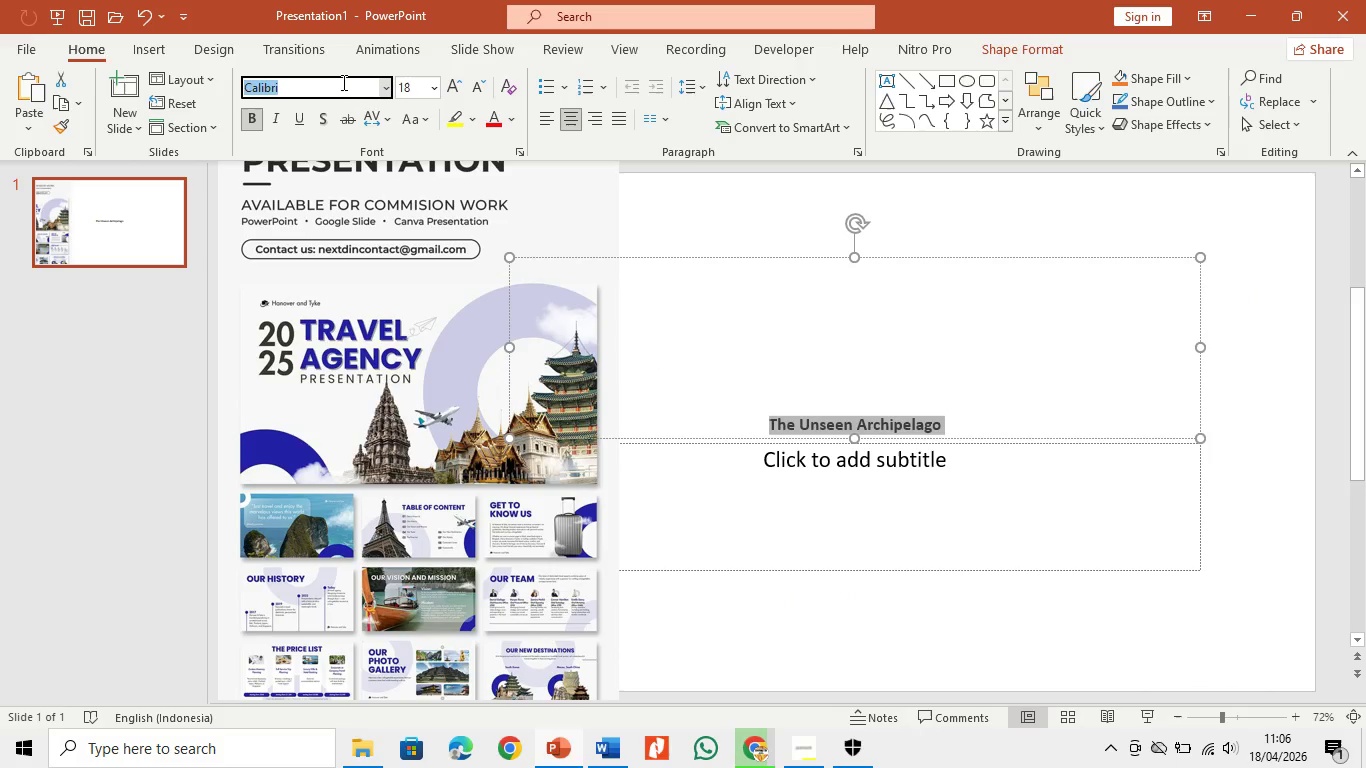 
type(Nuo)
 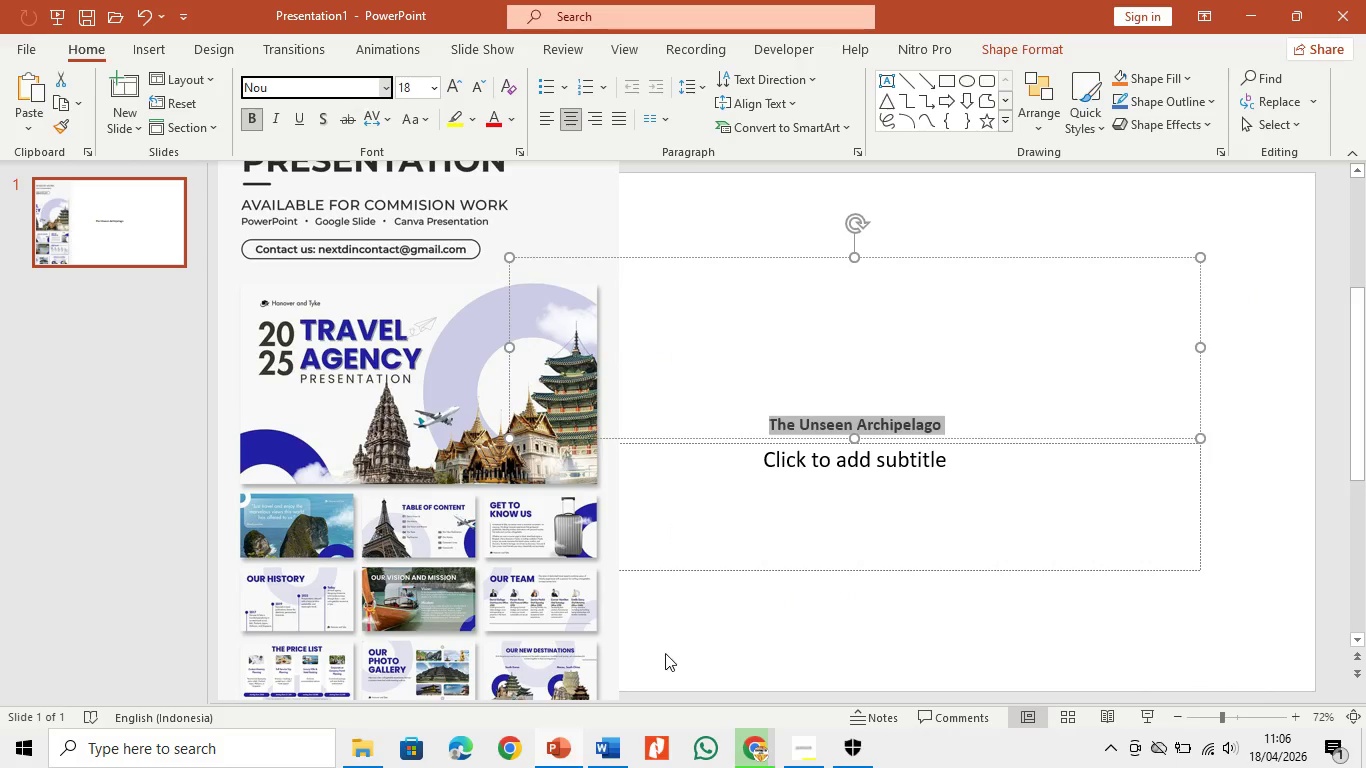 
left_click([782, 767])